 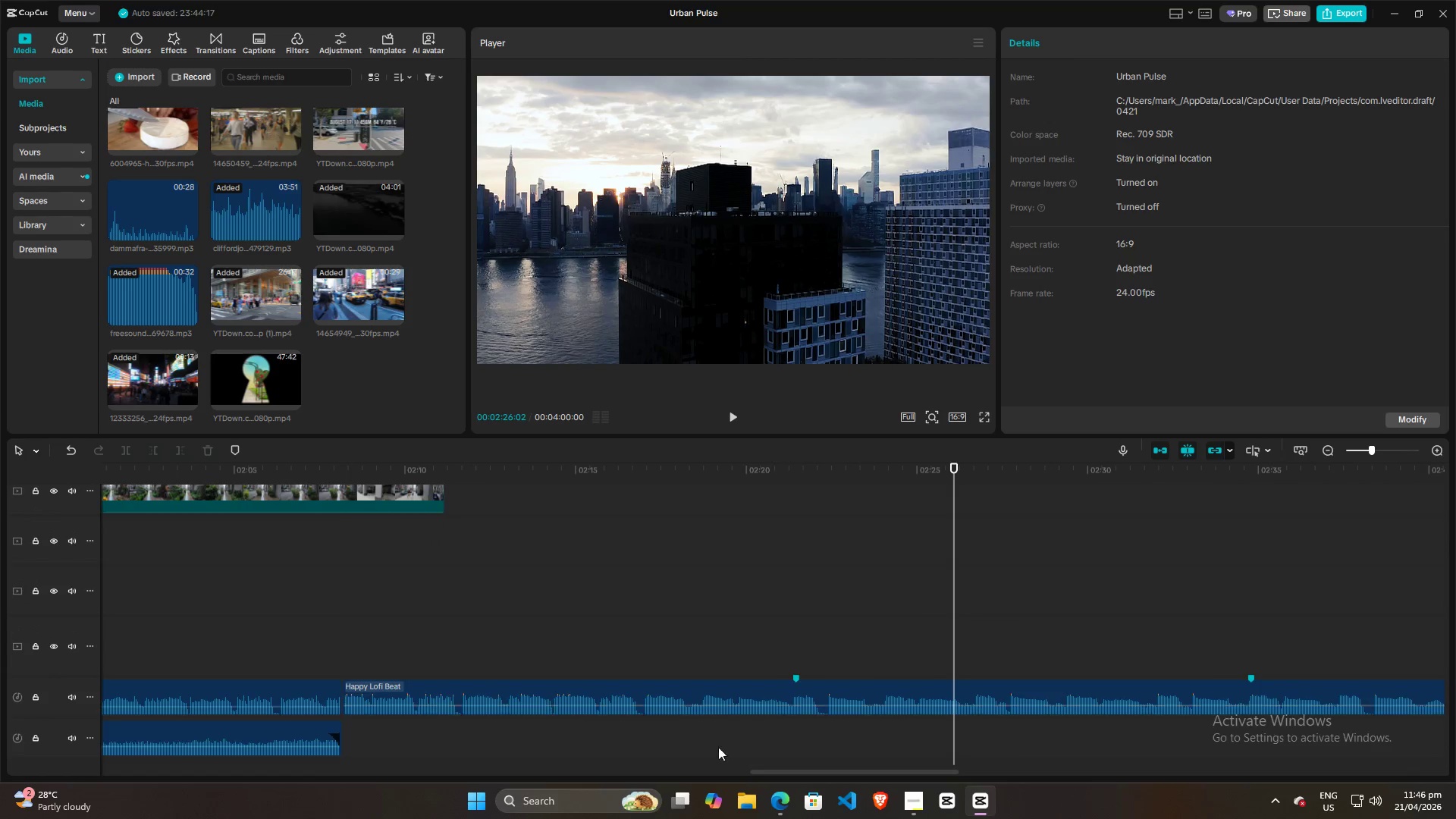 
left_click_drag(start_coordinate=[830, 771], to_coordinate=[850, 767])
 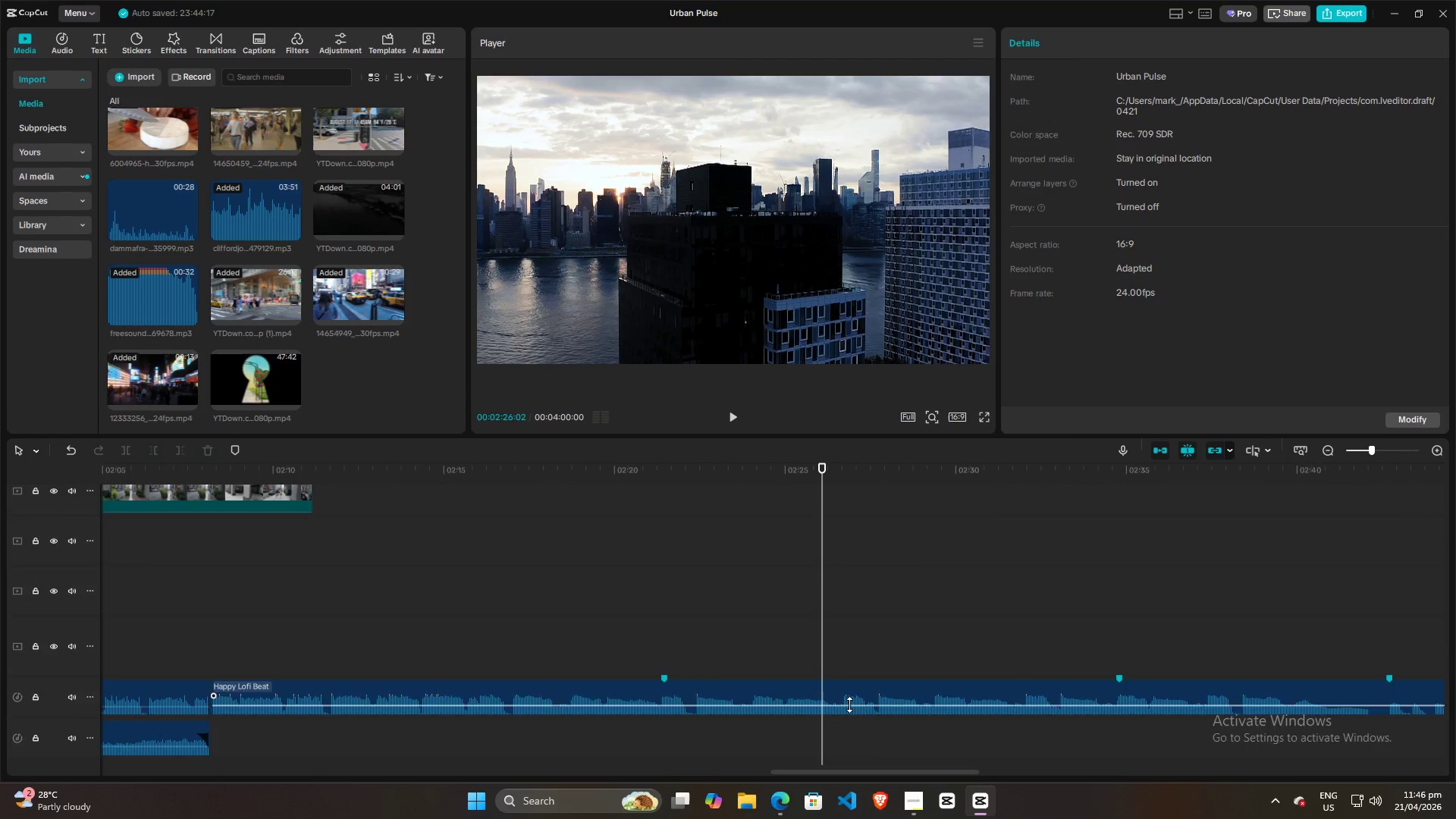 
key(Alt+AltLeft)
 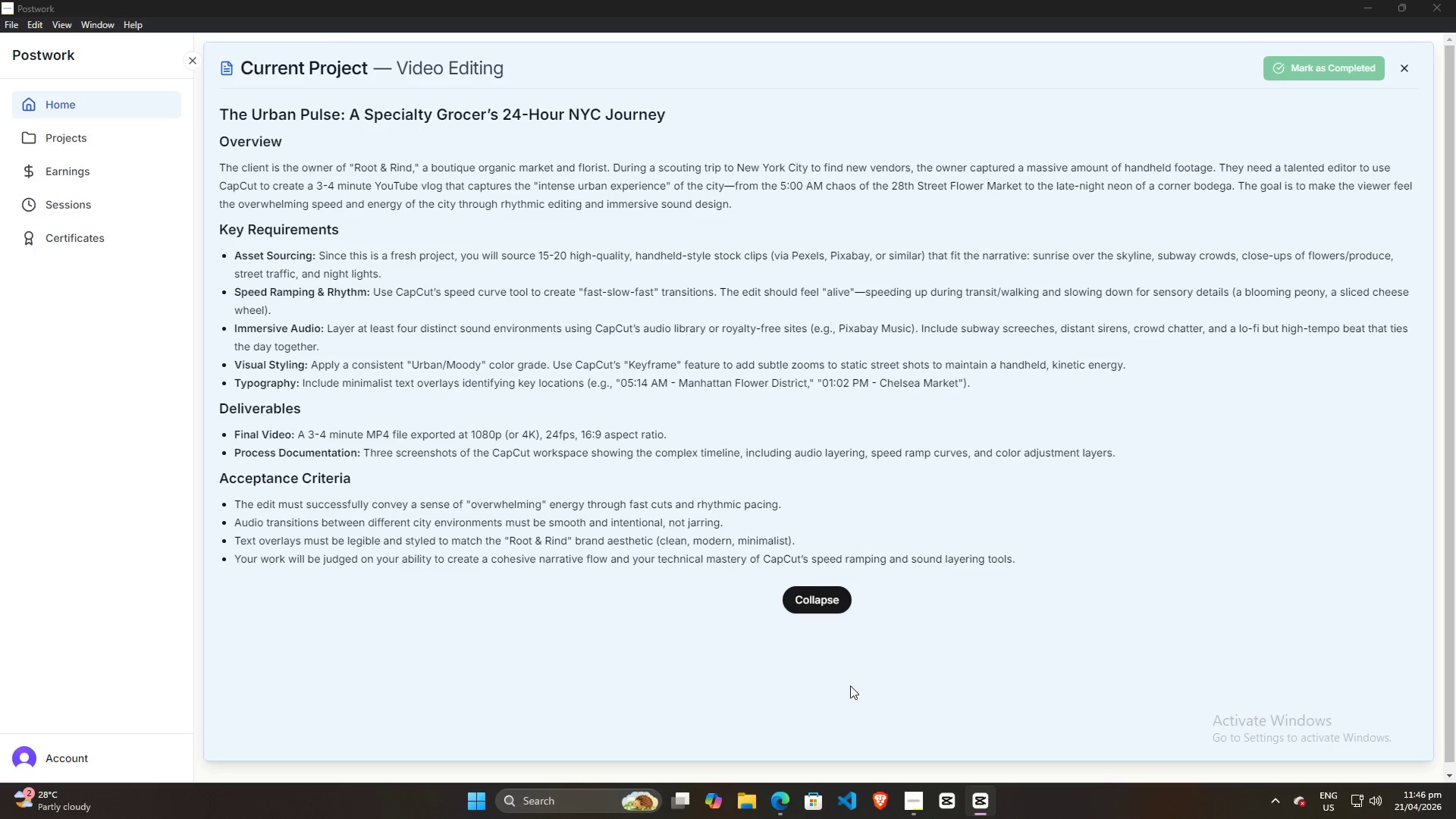 
key(Alt+Tab)
 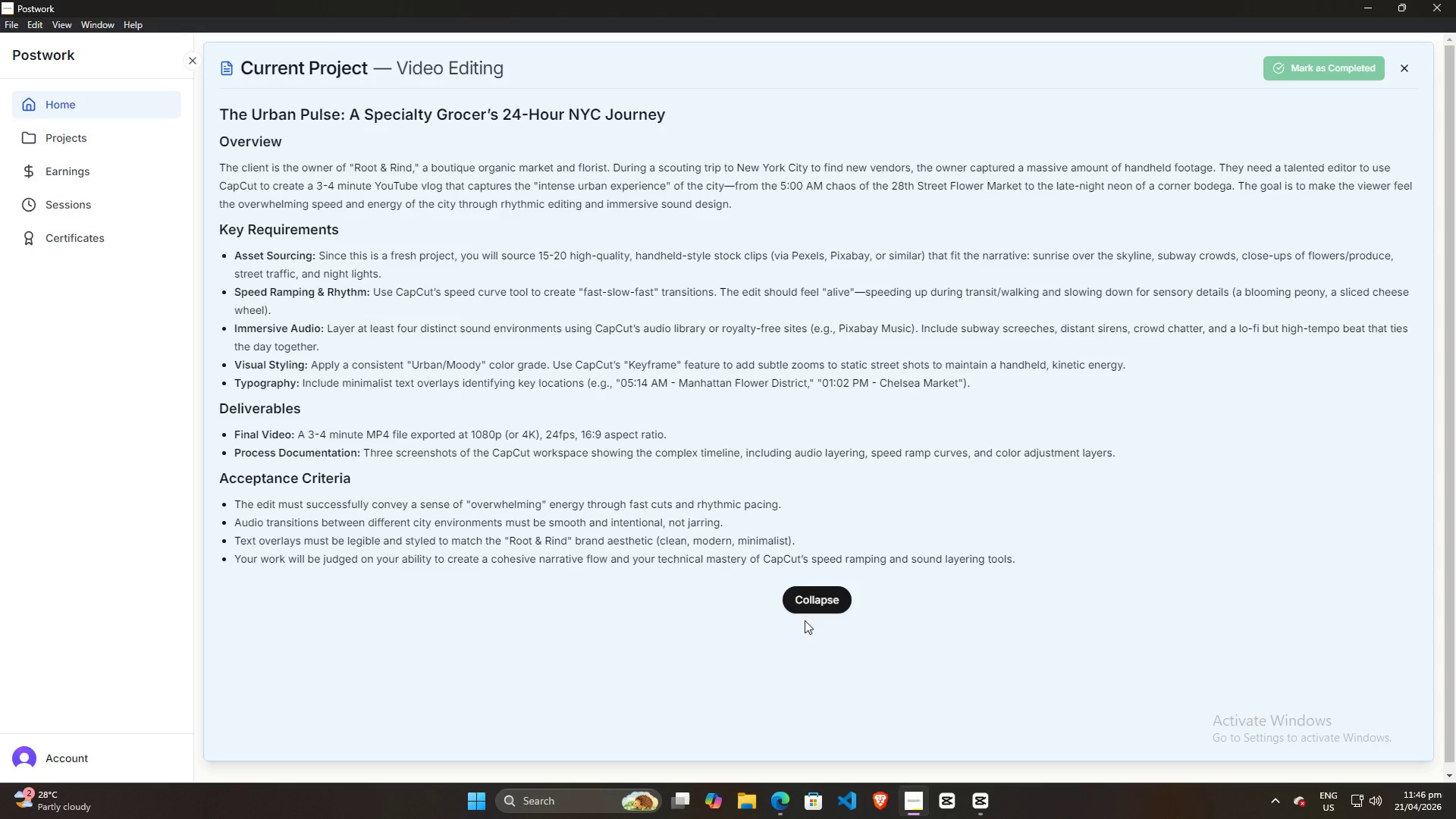 
scroll: coordinate [849, 692], scroll_direction: up, amount: 5.0